 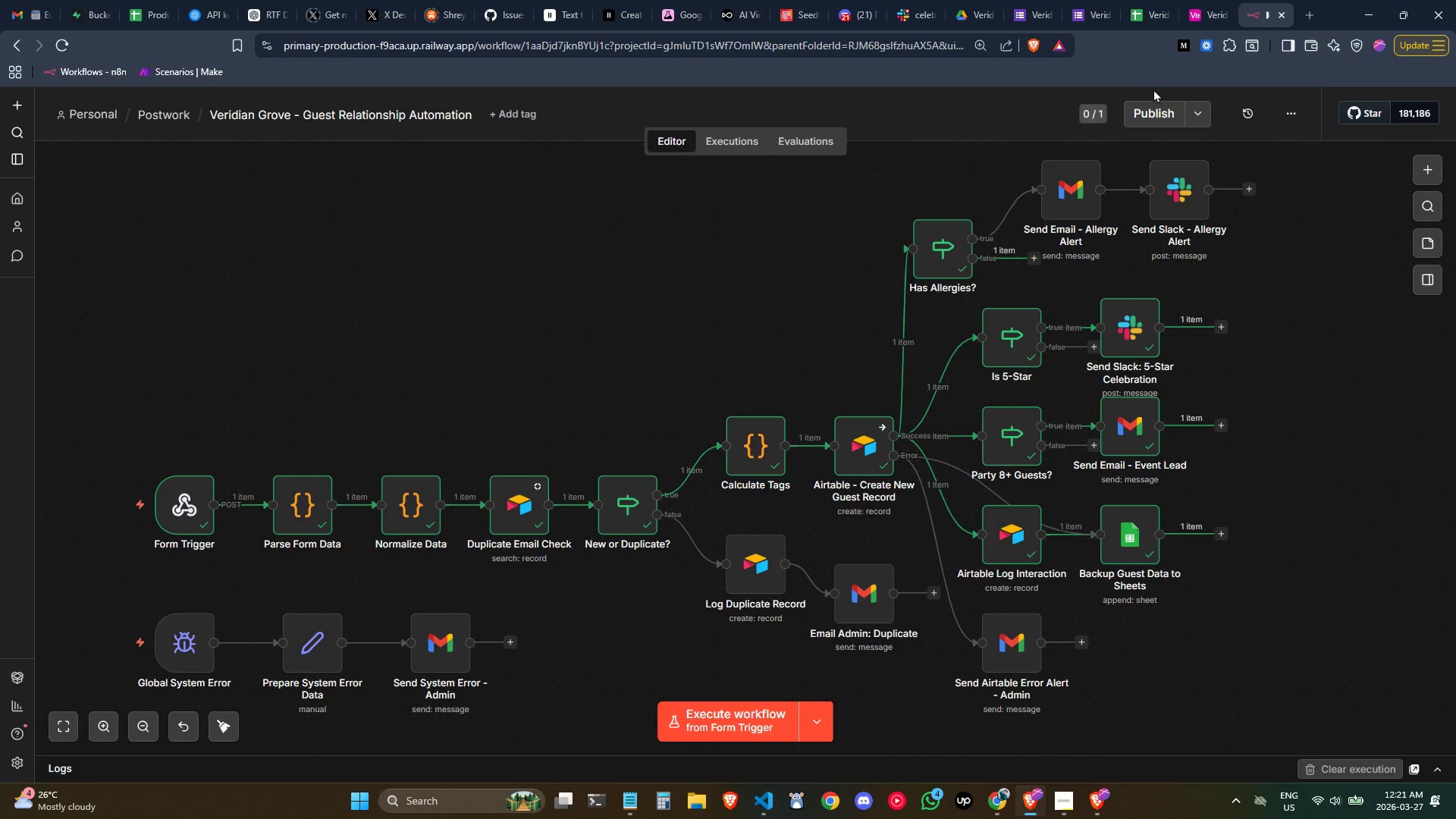 
key(Control+R)
 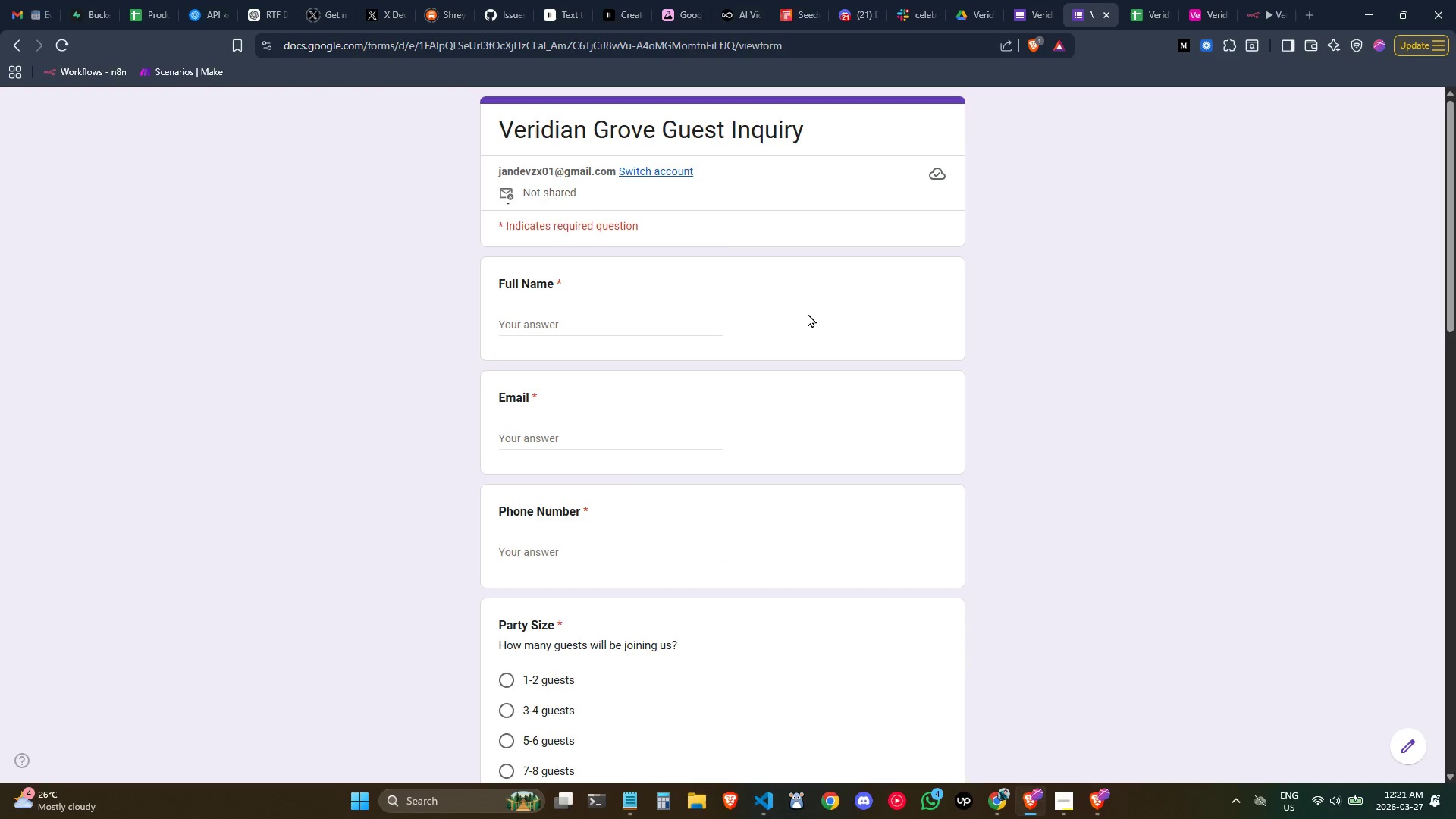 
wait(8.25)
 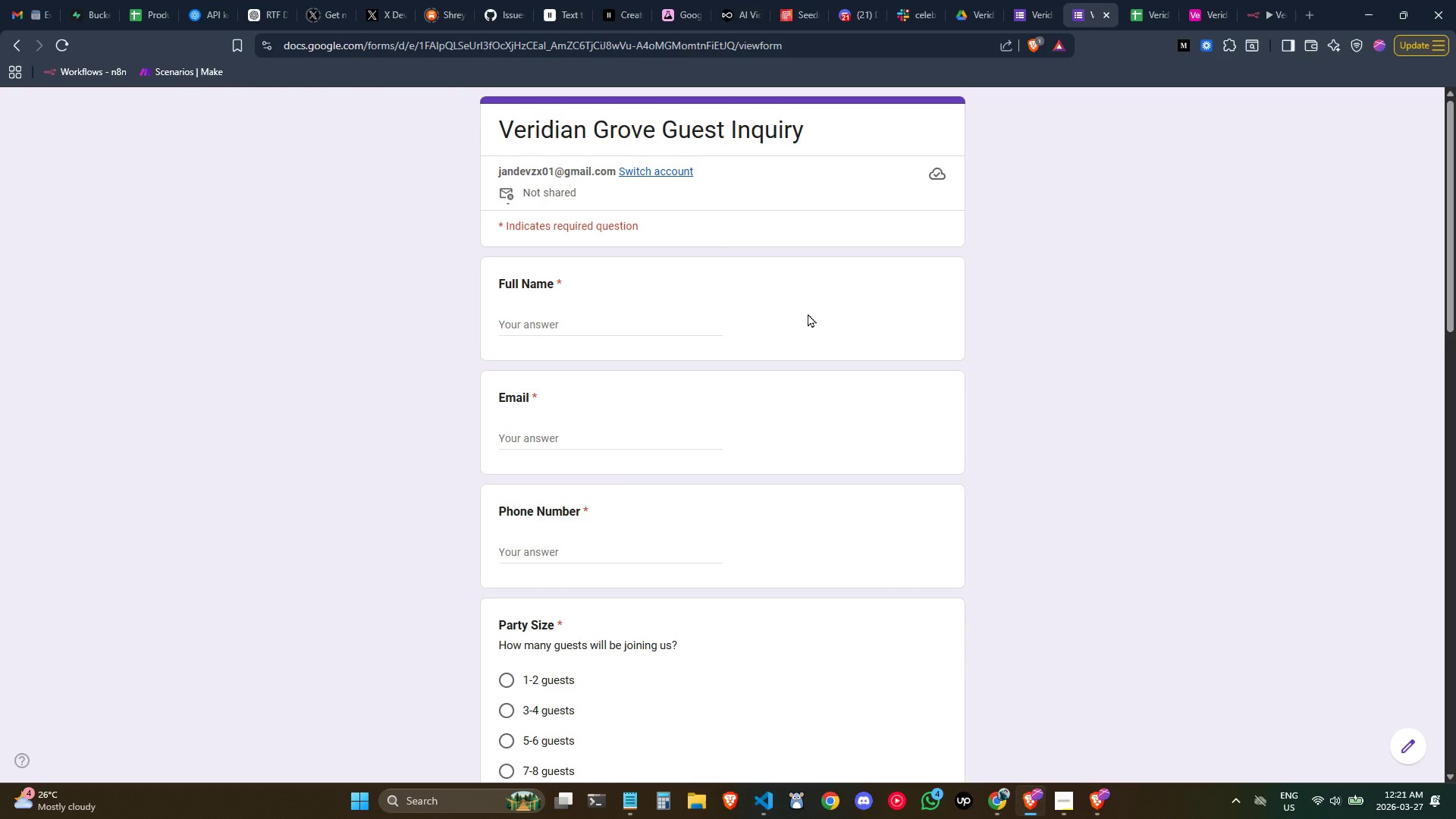 
left_click([558, 330])
 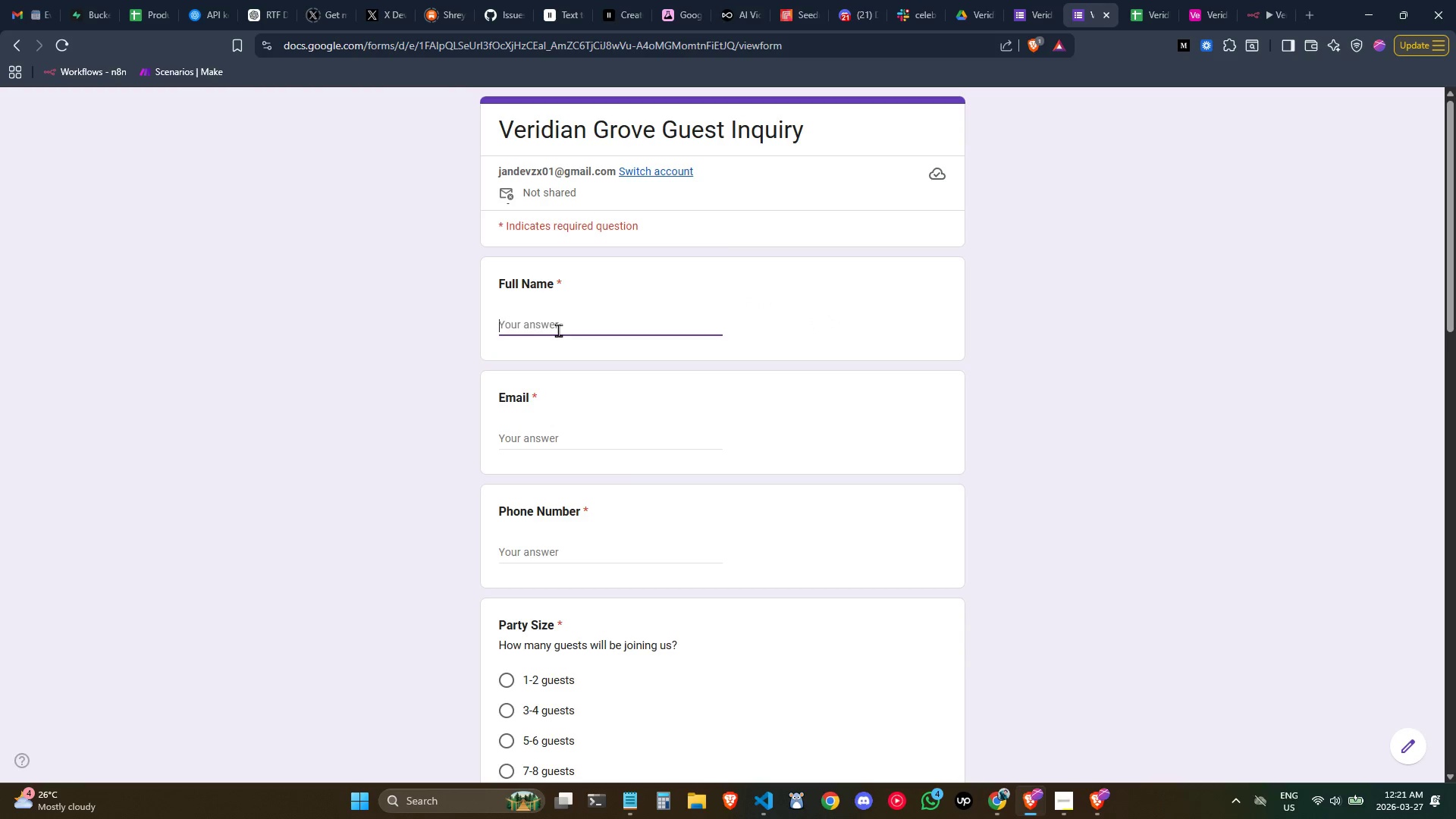 
key(Alt+AltLeft)
 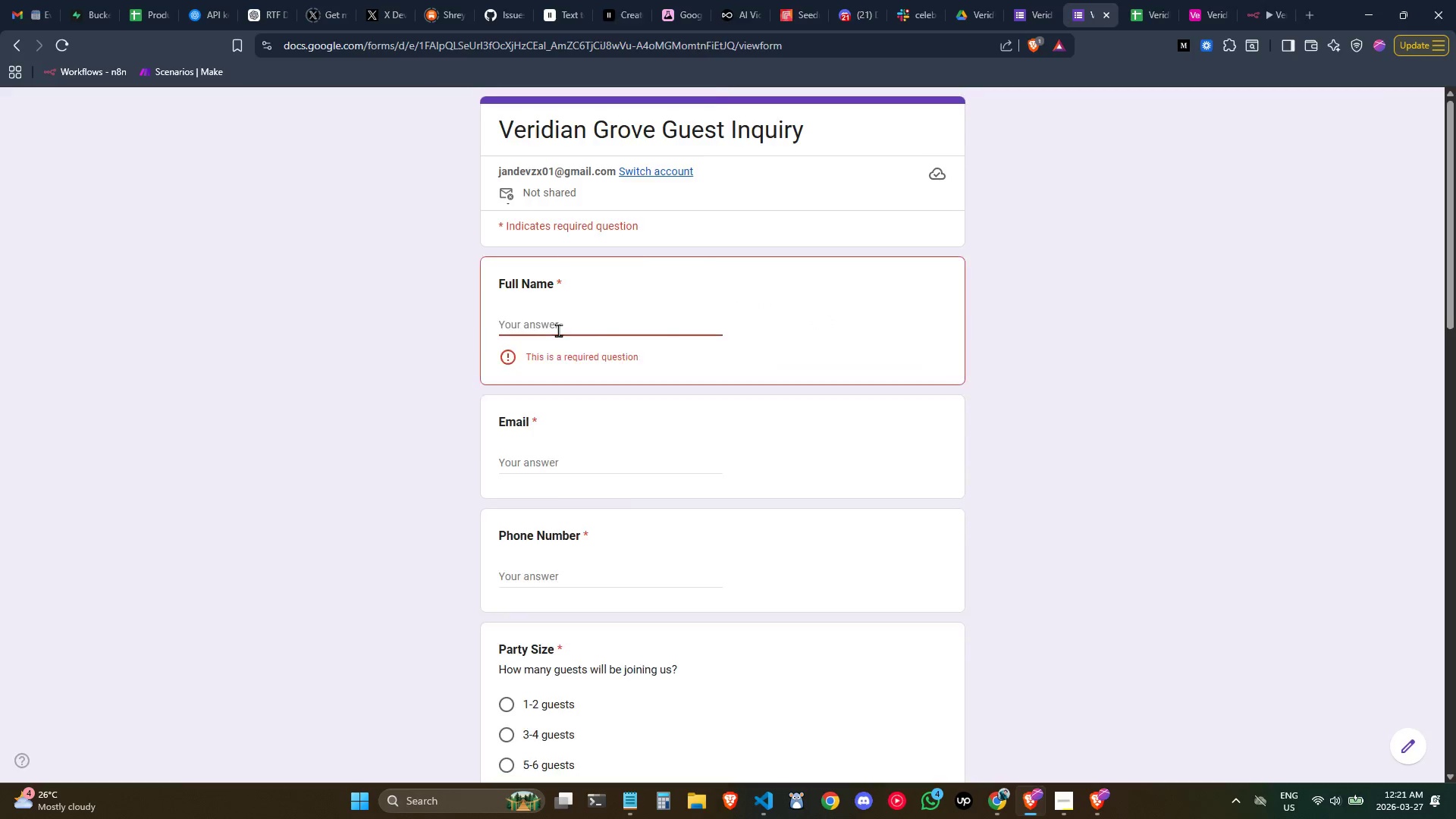 
key(Alt+Tab)